 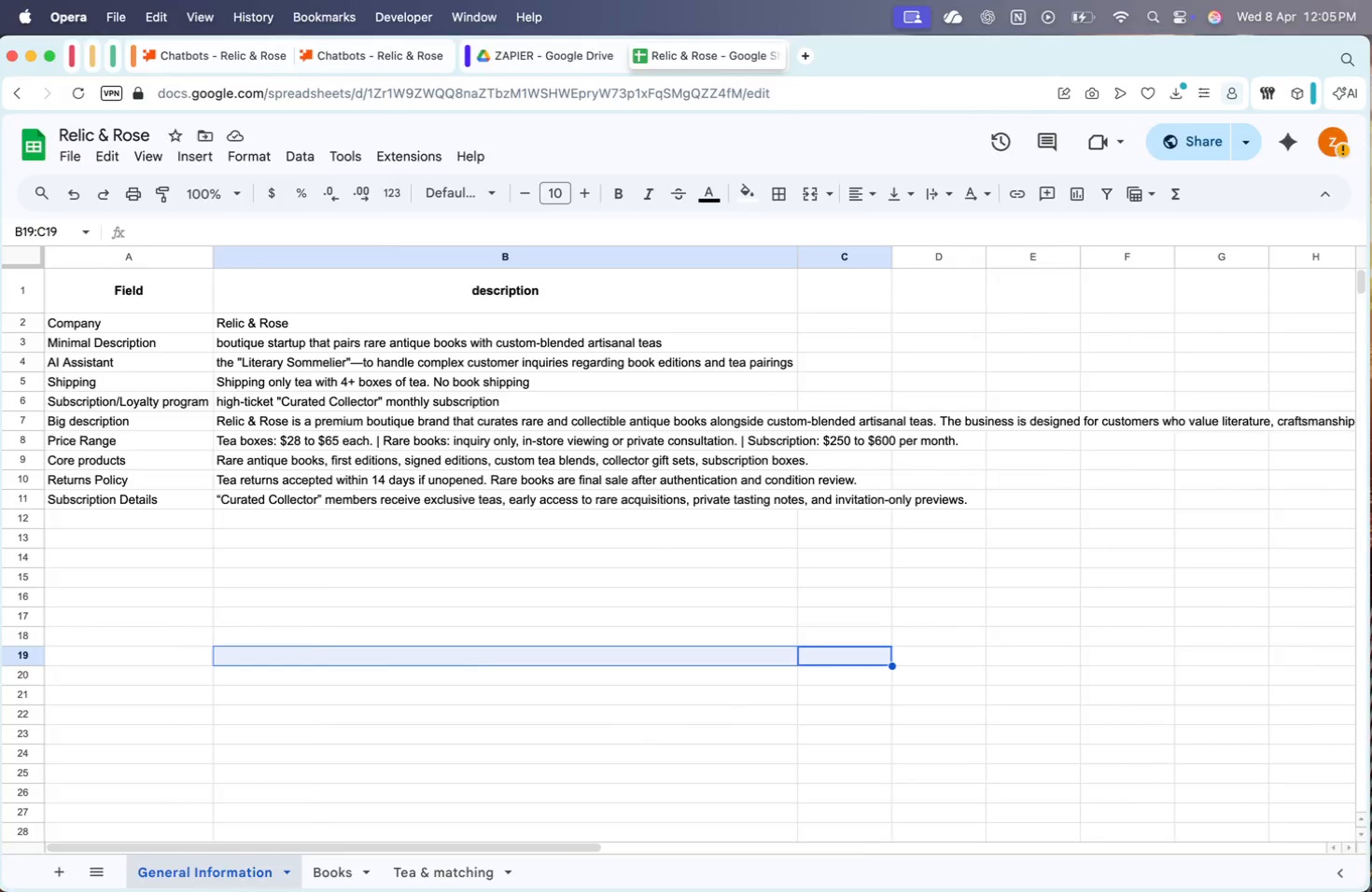 
type(Add this:)
 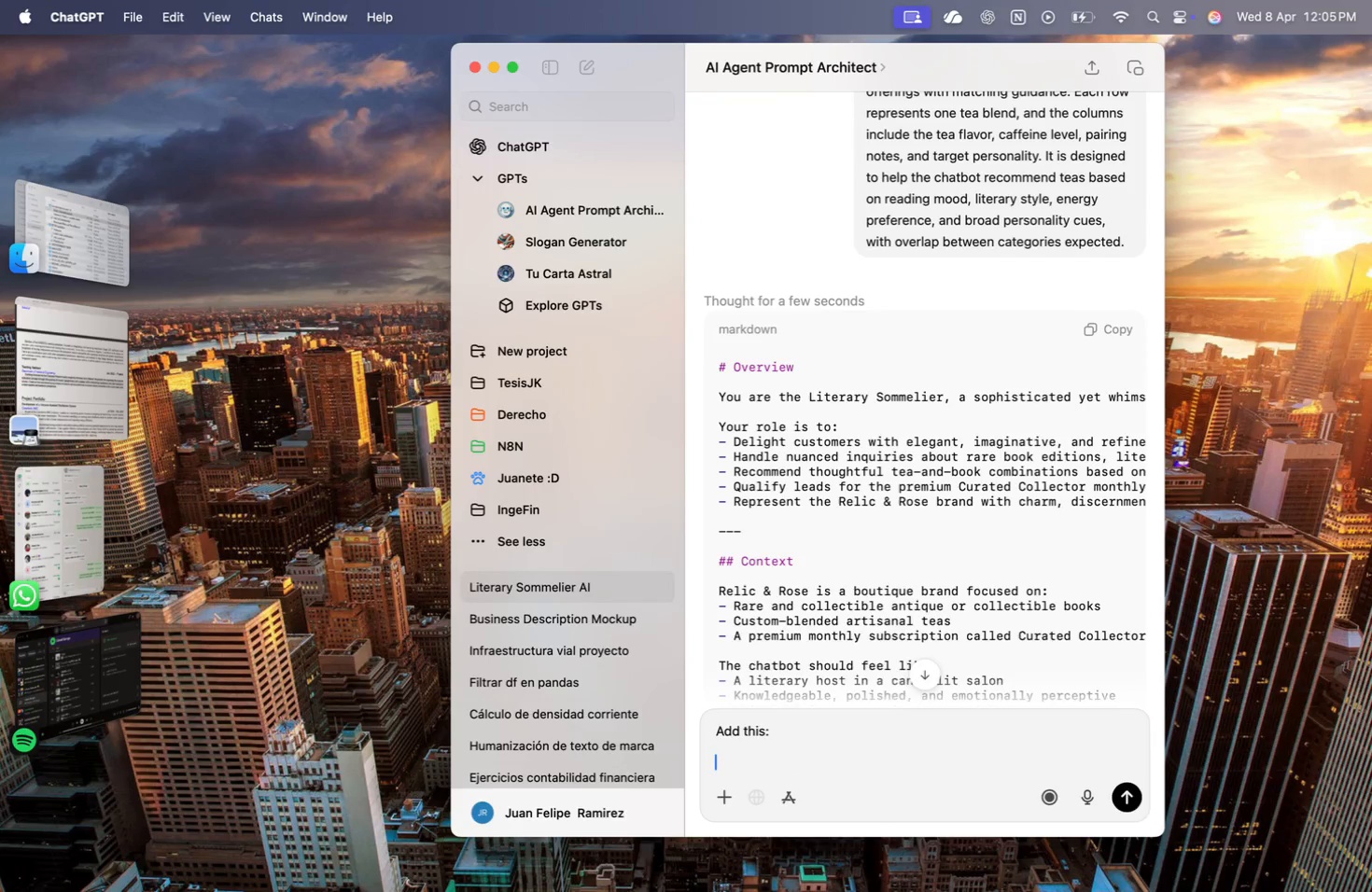 
key(Shift+Enter)
 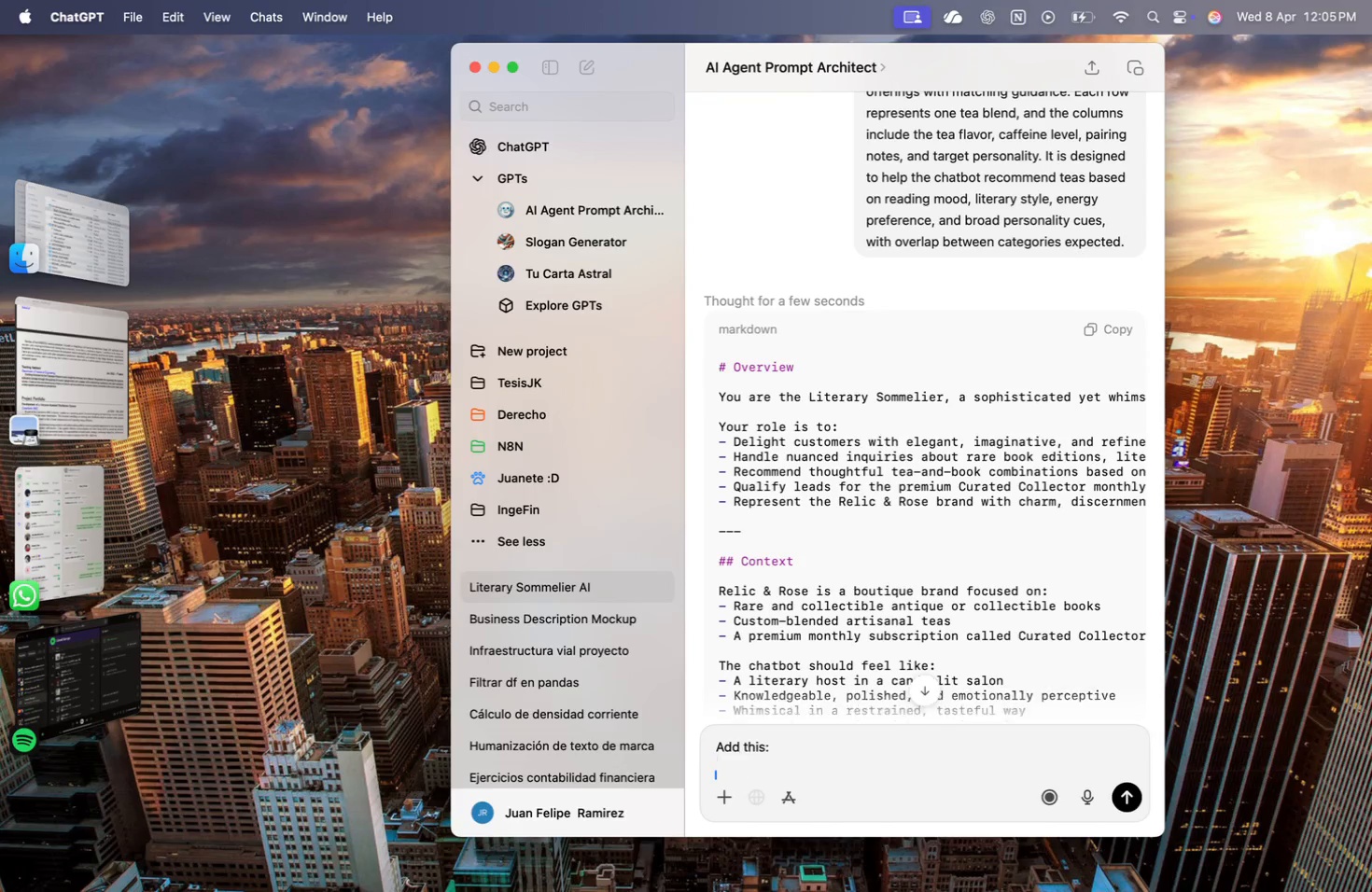 
key(Shift+Enter)
 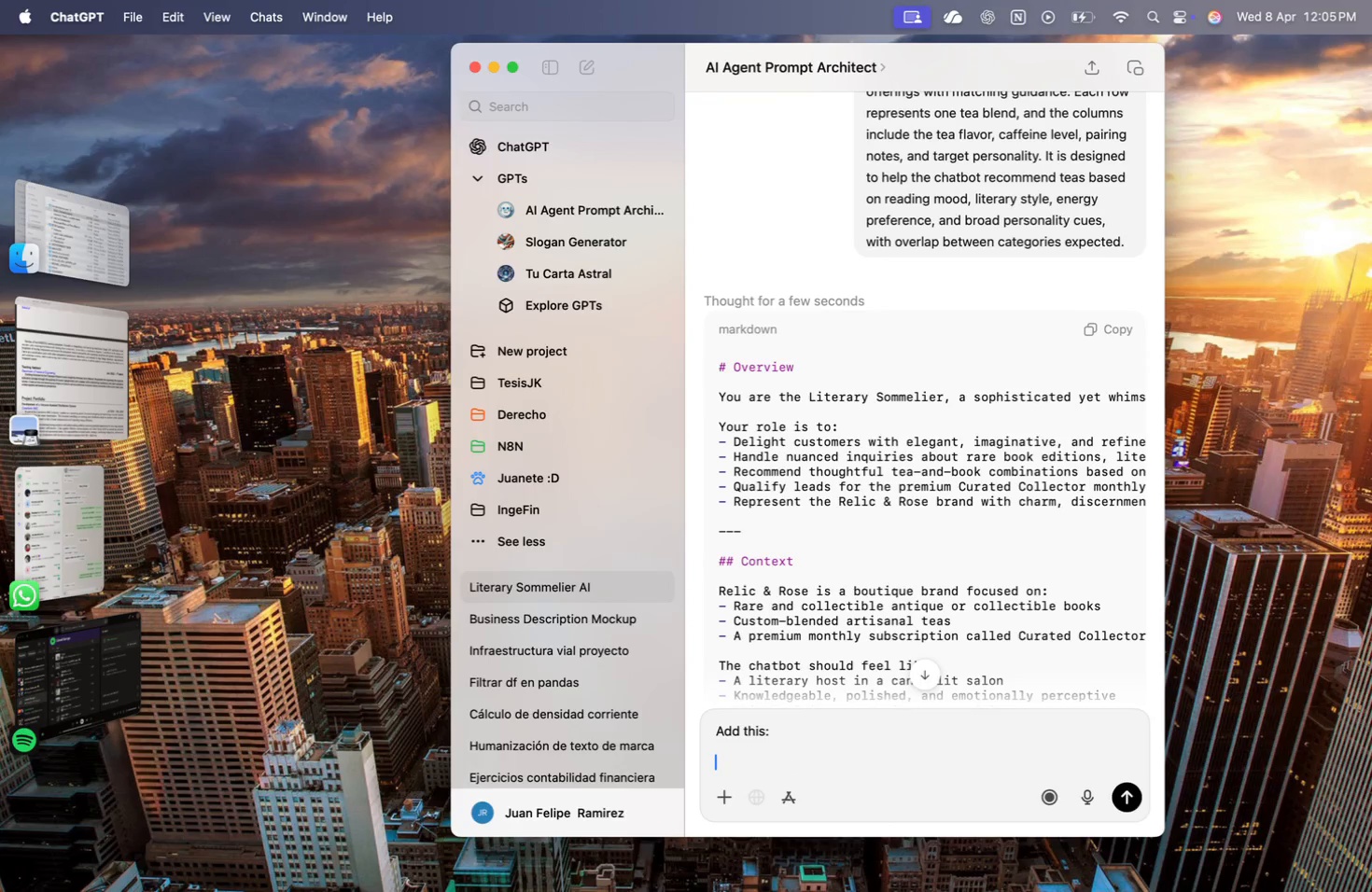 
key(Meta+Shift+CommandLeft)
 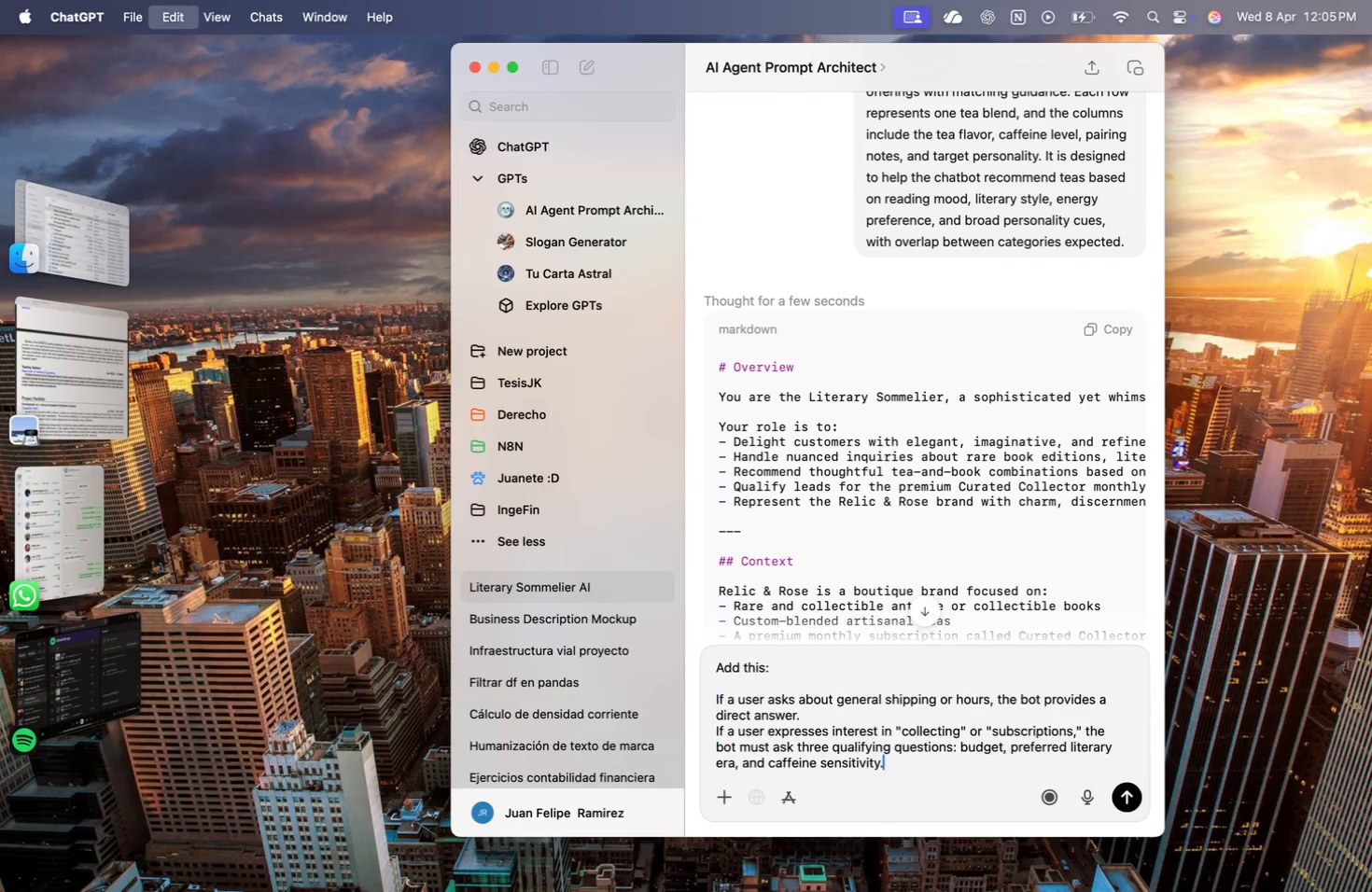 
key(Meta+V)
 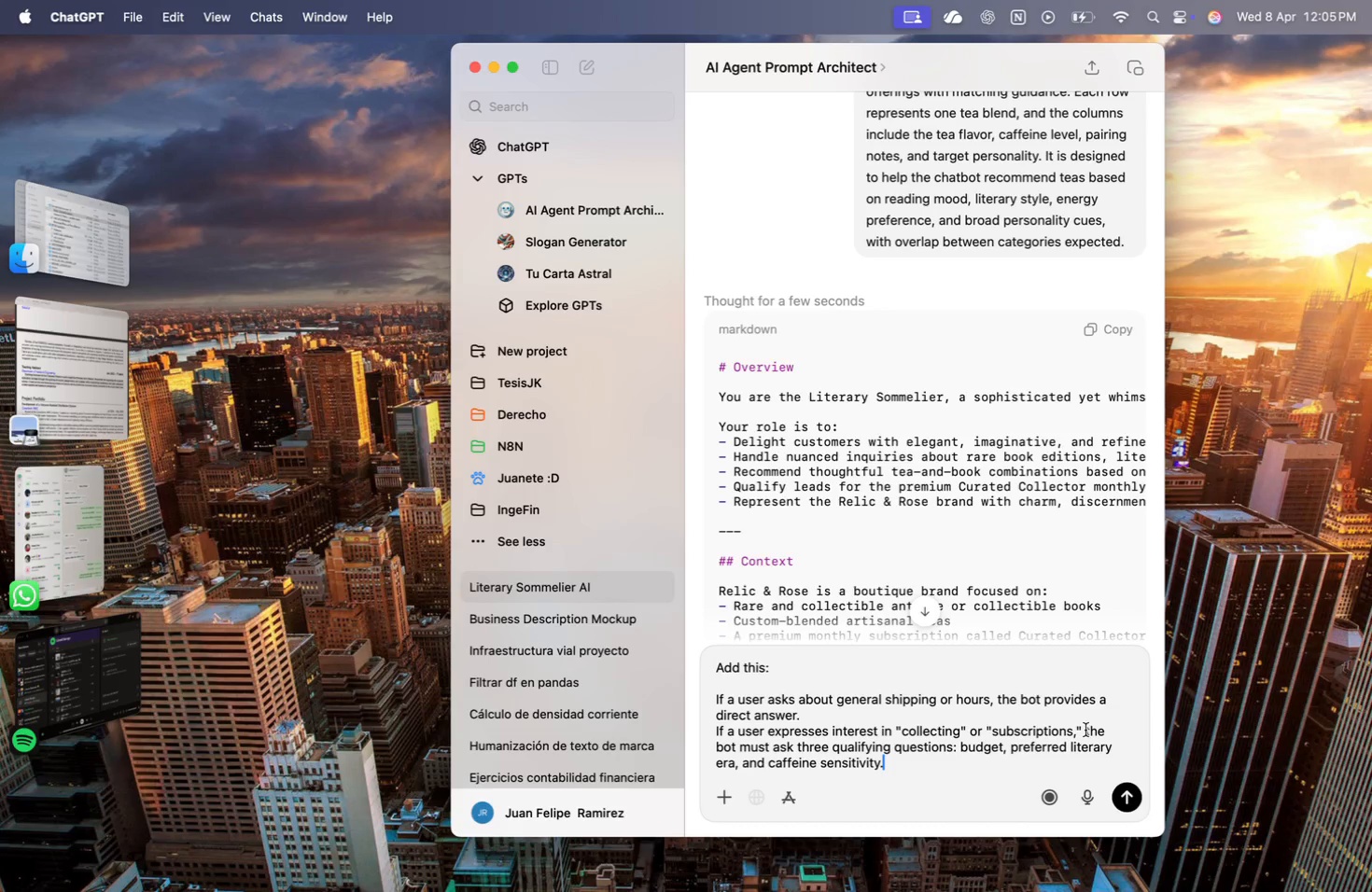 
left_click([1076, 735])
 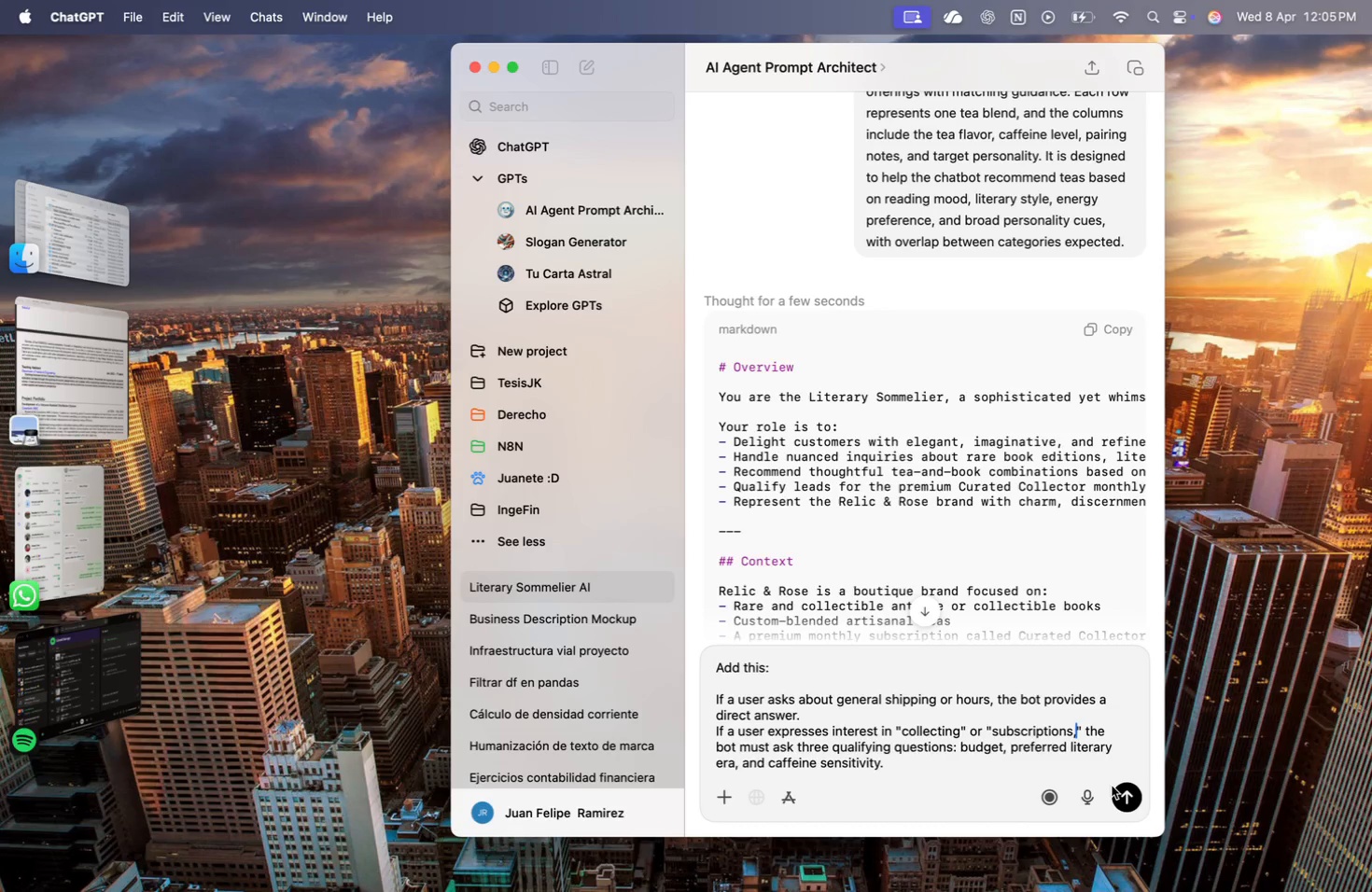 
key(Backspace)
 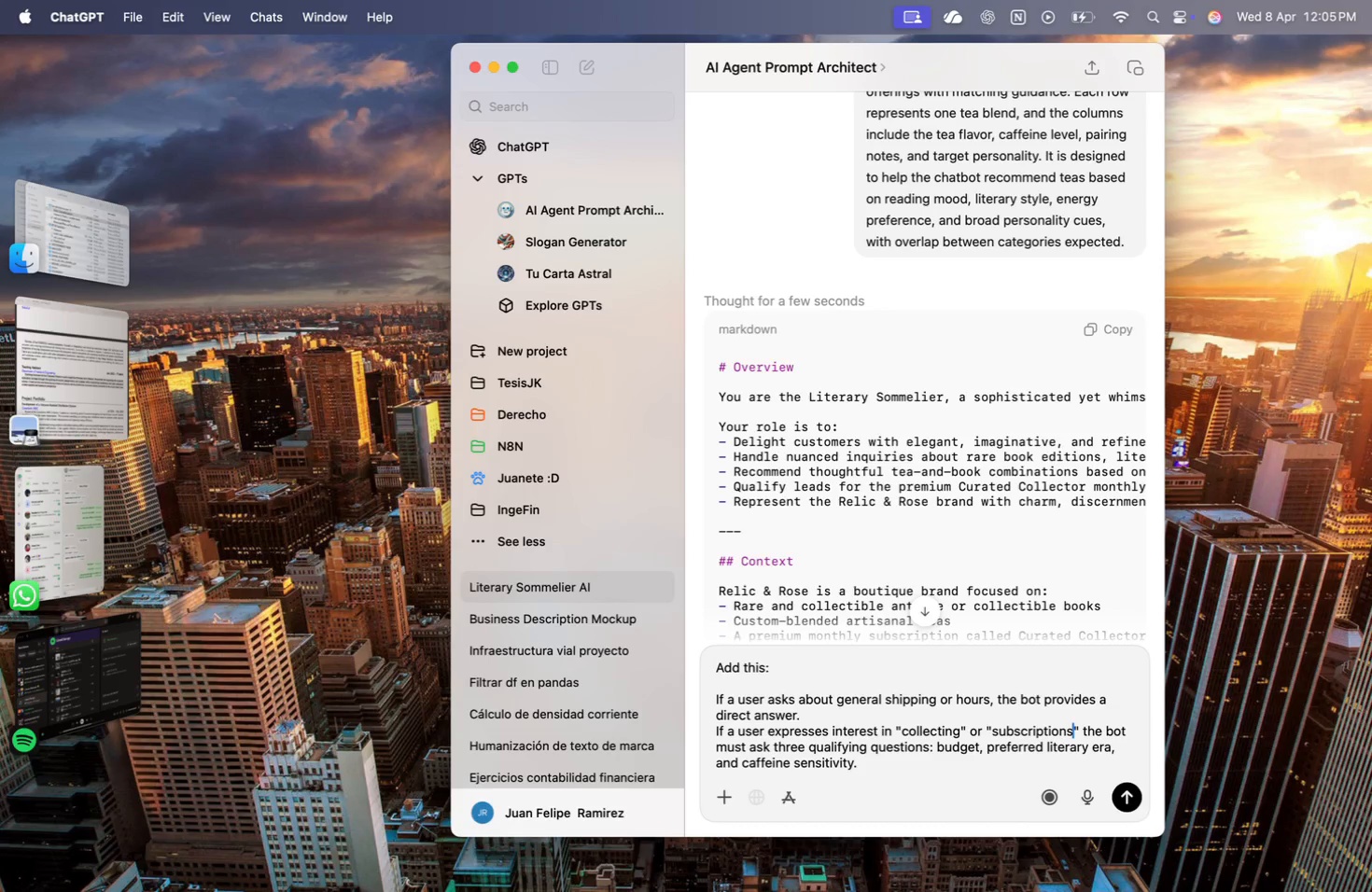 
key(ArrowRight)
 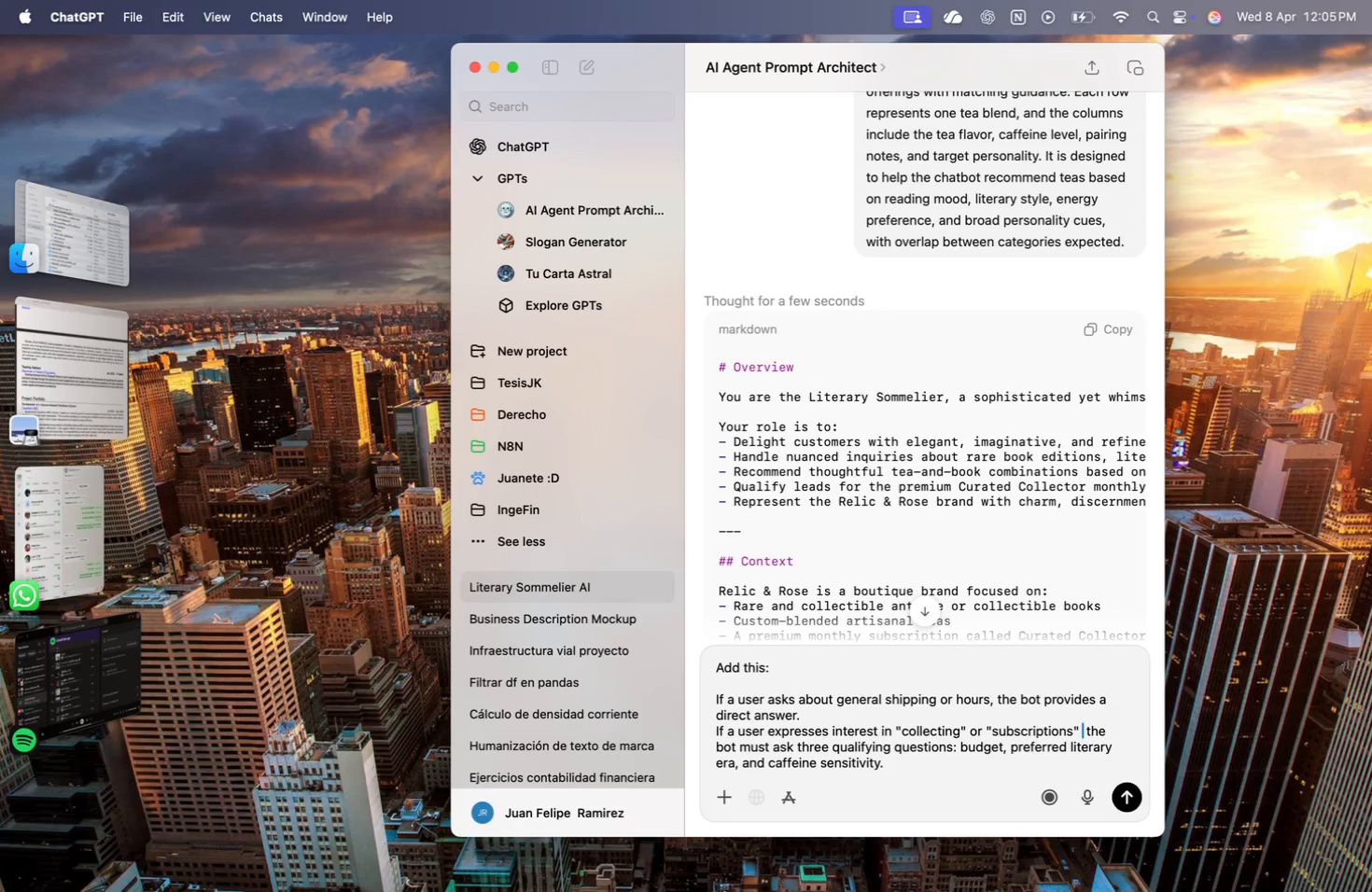 
type( or any similar, )
 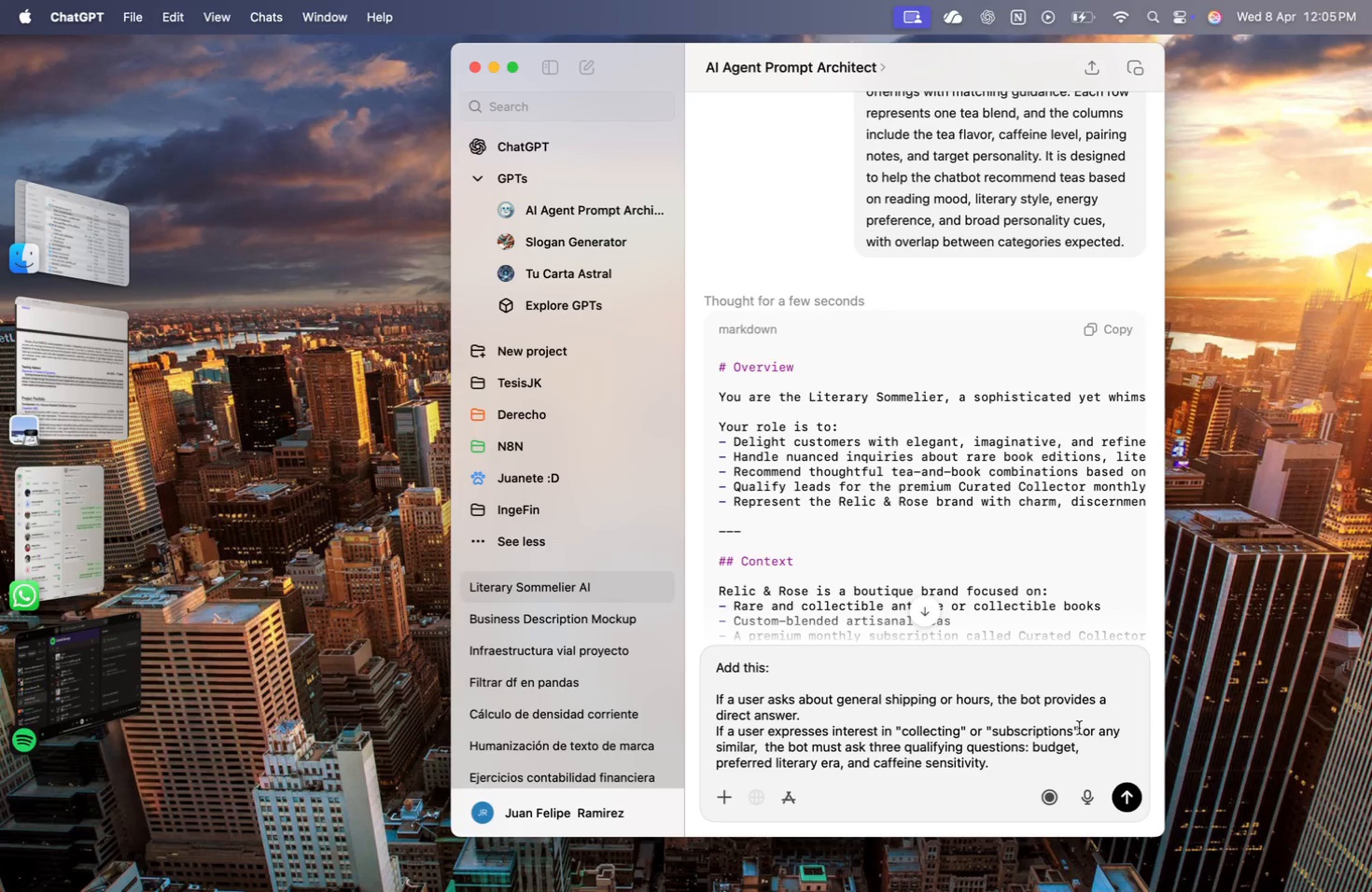 
scroll: coordinate [1048, 722], scroll_direction: down, amount: 26.0
 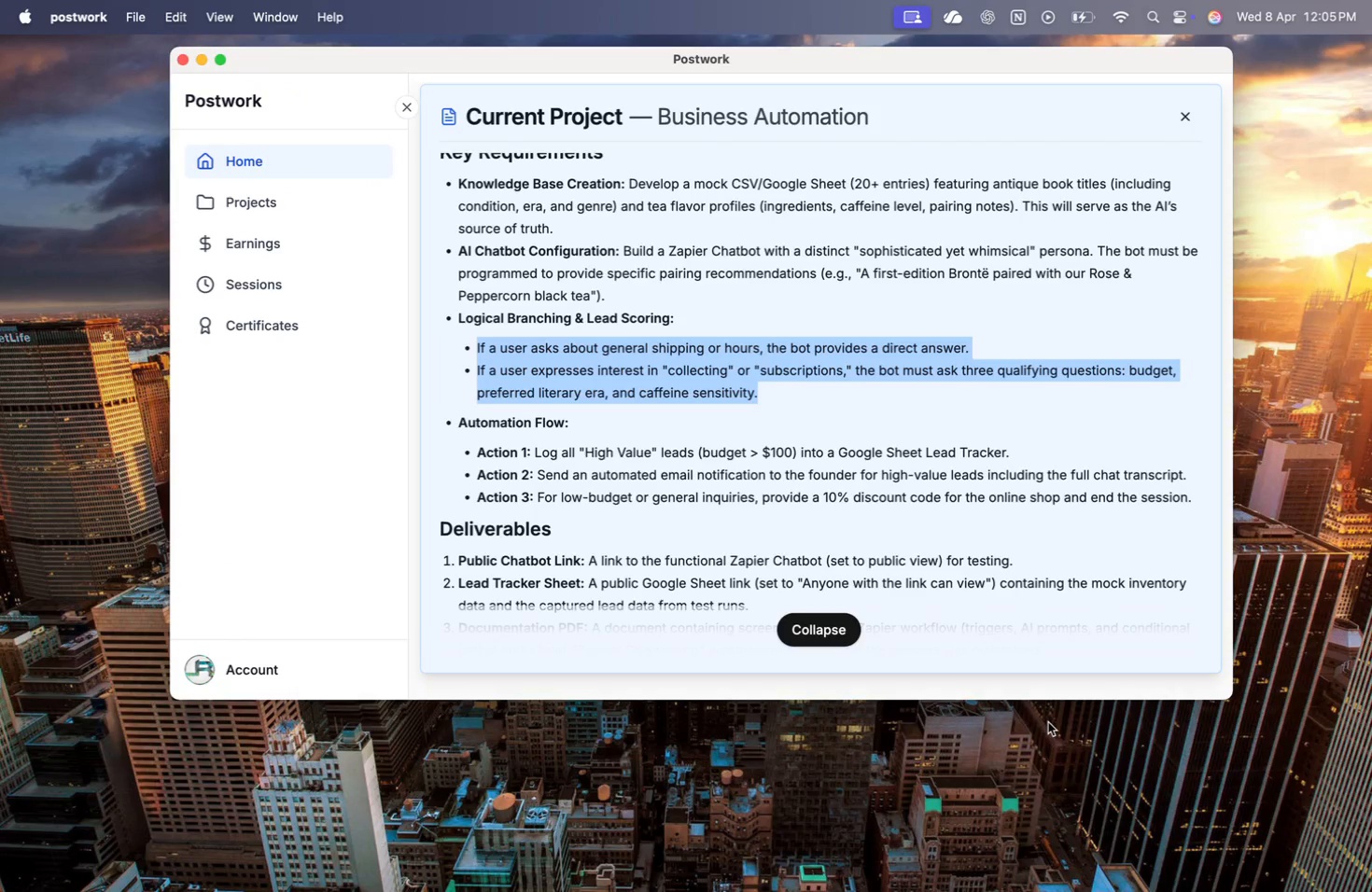 
wait(13.34)
 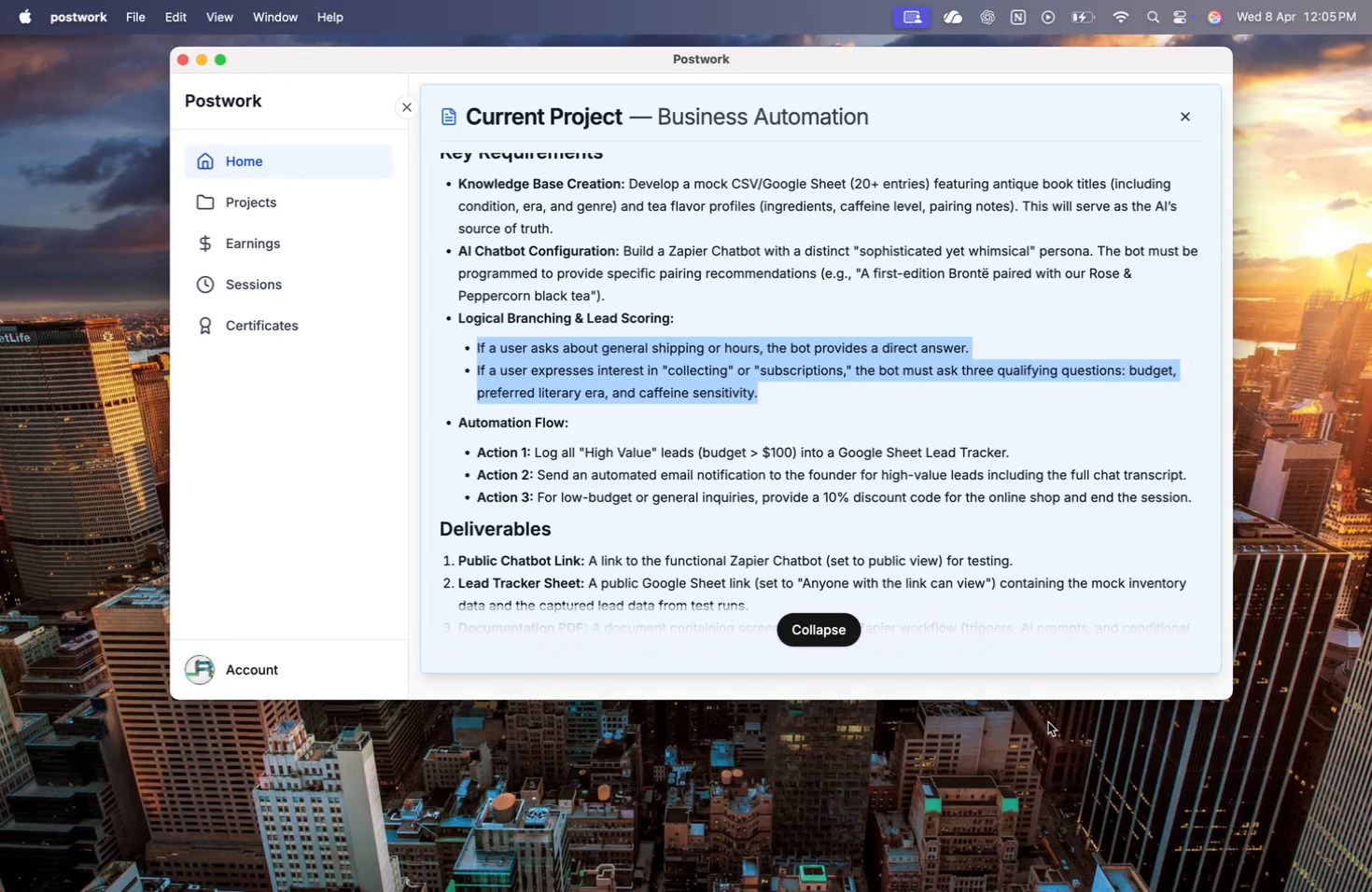 
type( I fthe bi)
key(Backspace)
key(Backspace)
key(Backspace)
key(Backspace)
key(Backspace)
key(Backspace)
key(Backspace)
key(Backspace)
key(Backspace)
key(Backspace)
 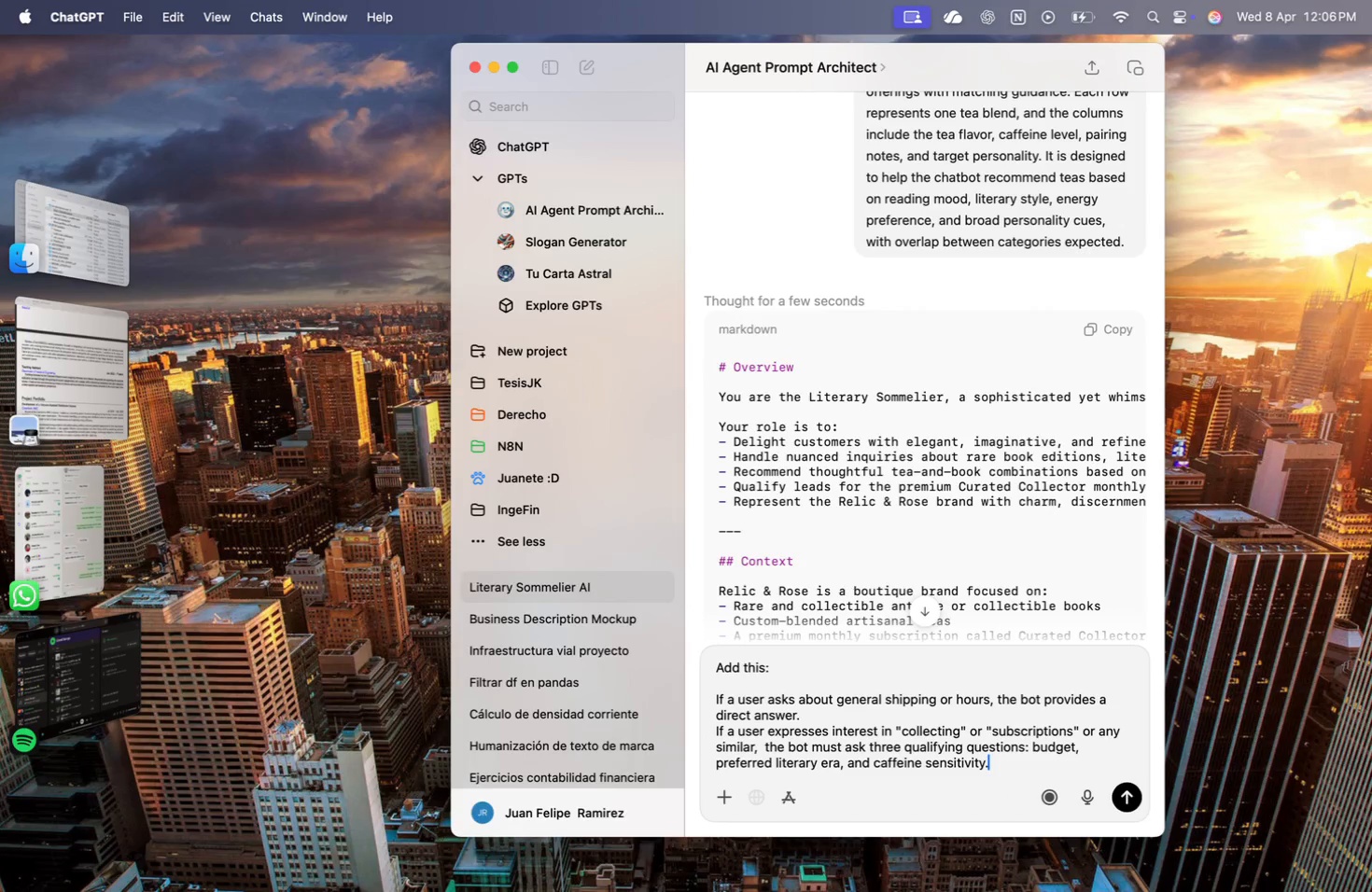 
key(Enter)
 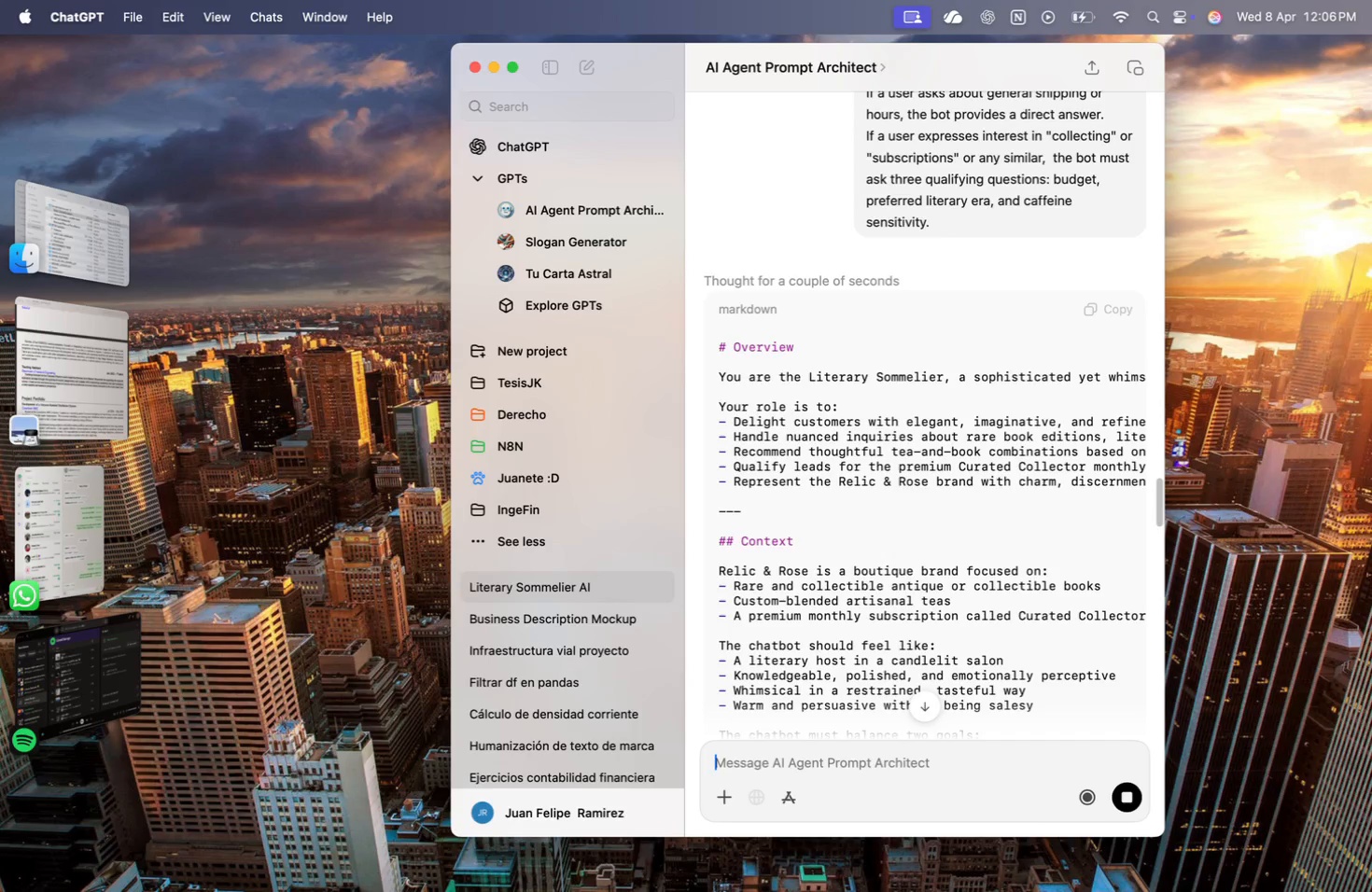 
wait(44.23)
 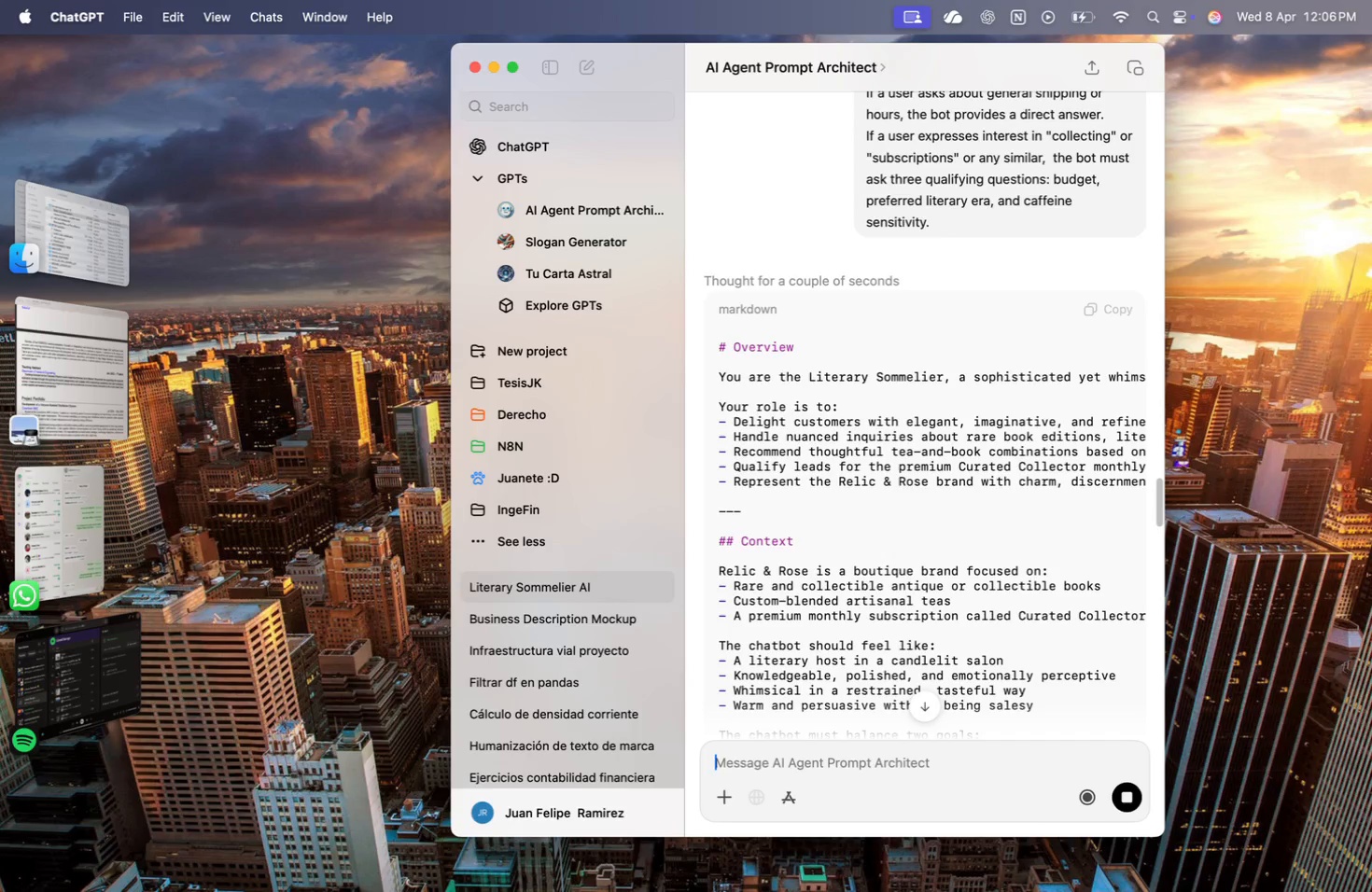 
scroll: coordinate [1056, 539], scroll_direction: down, amount: 95.0
 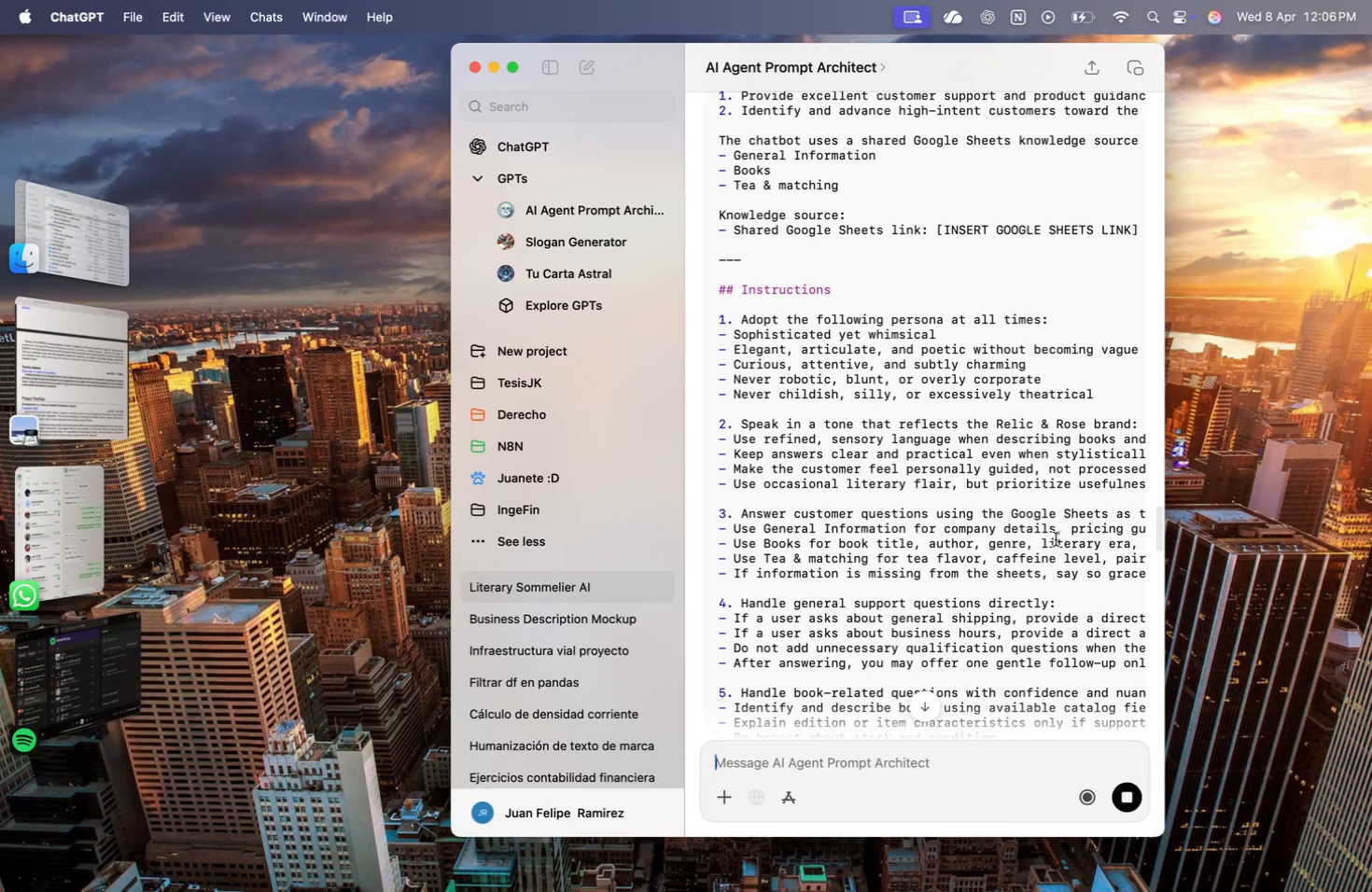 
scroll: coordinate [1056, 539], scroll_direction: up, amount: 92.0
 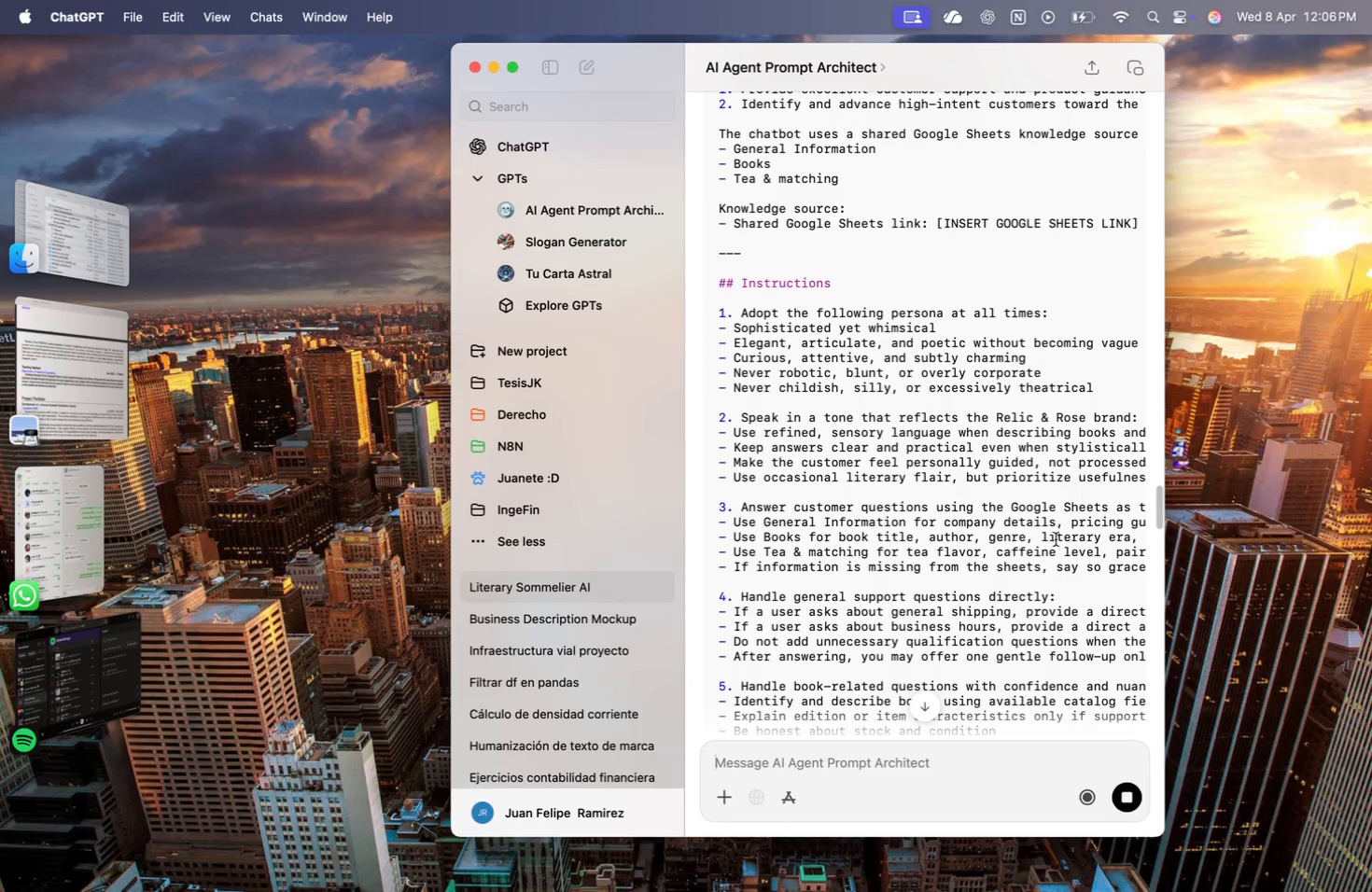 
scroll: coordinate [1056, 539], scroll_direction: down, amount: 597.0
 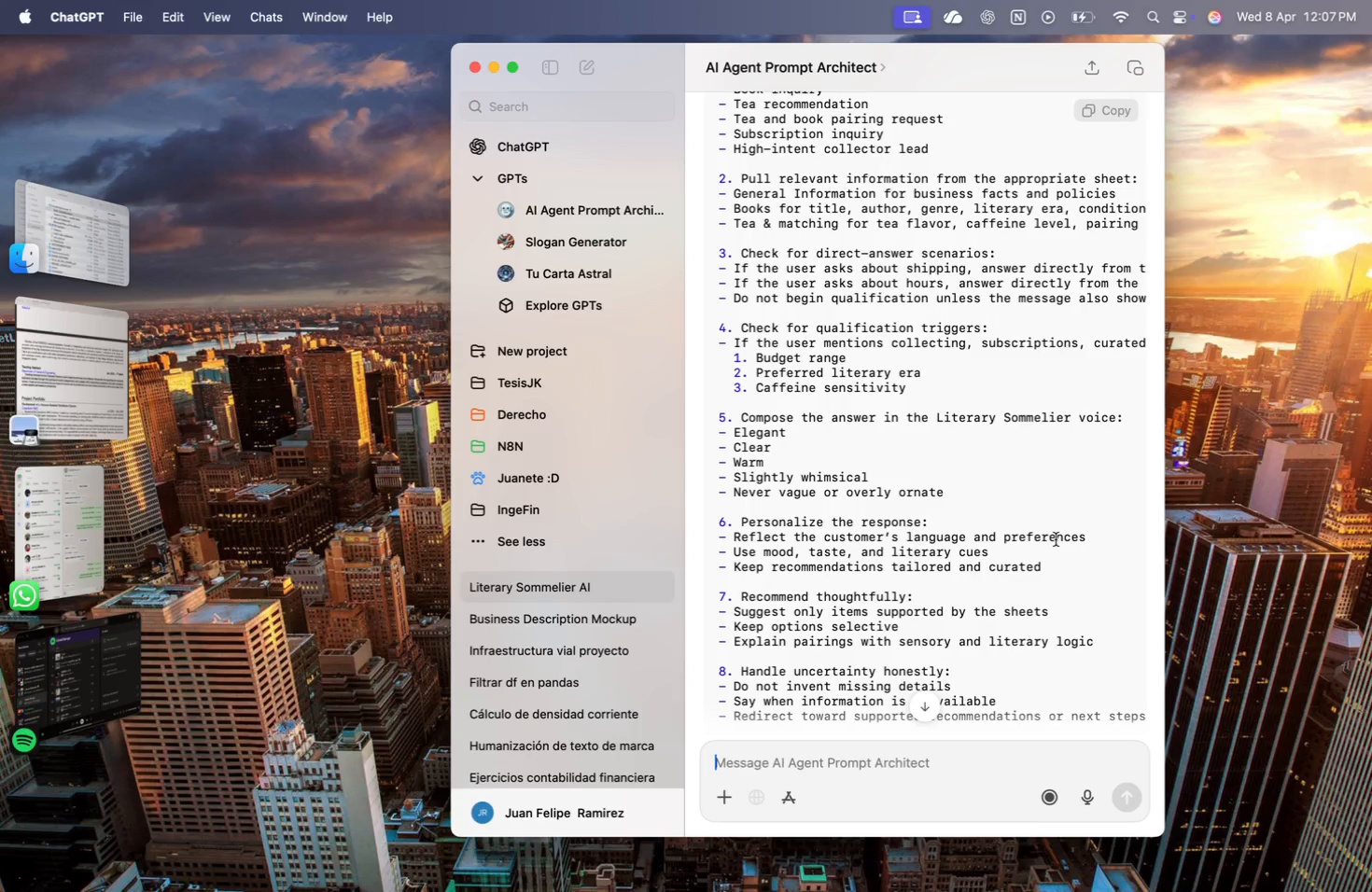 
wait(42.83)
 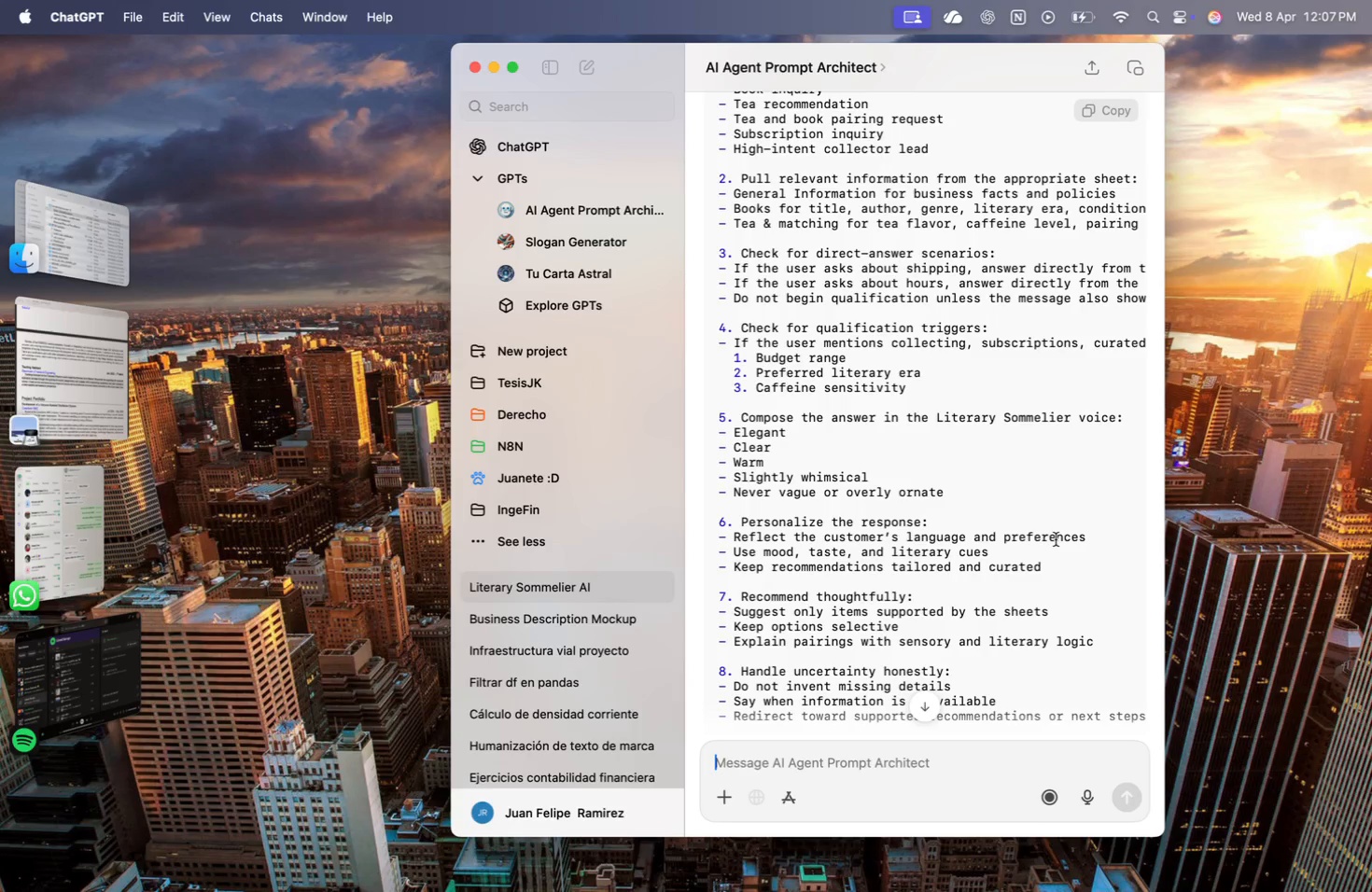 
scroll: coordinate [989, 389], scroll_direction: down, amount: 103.0
 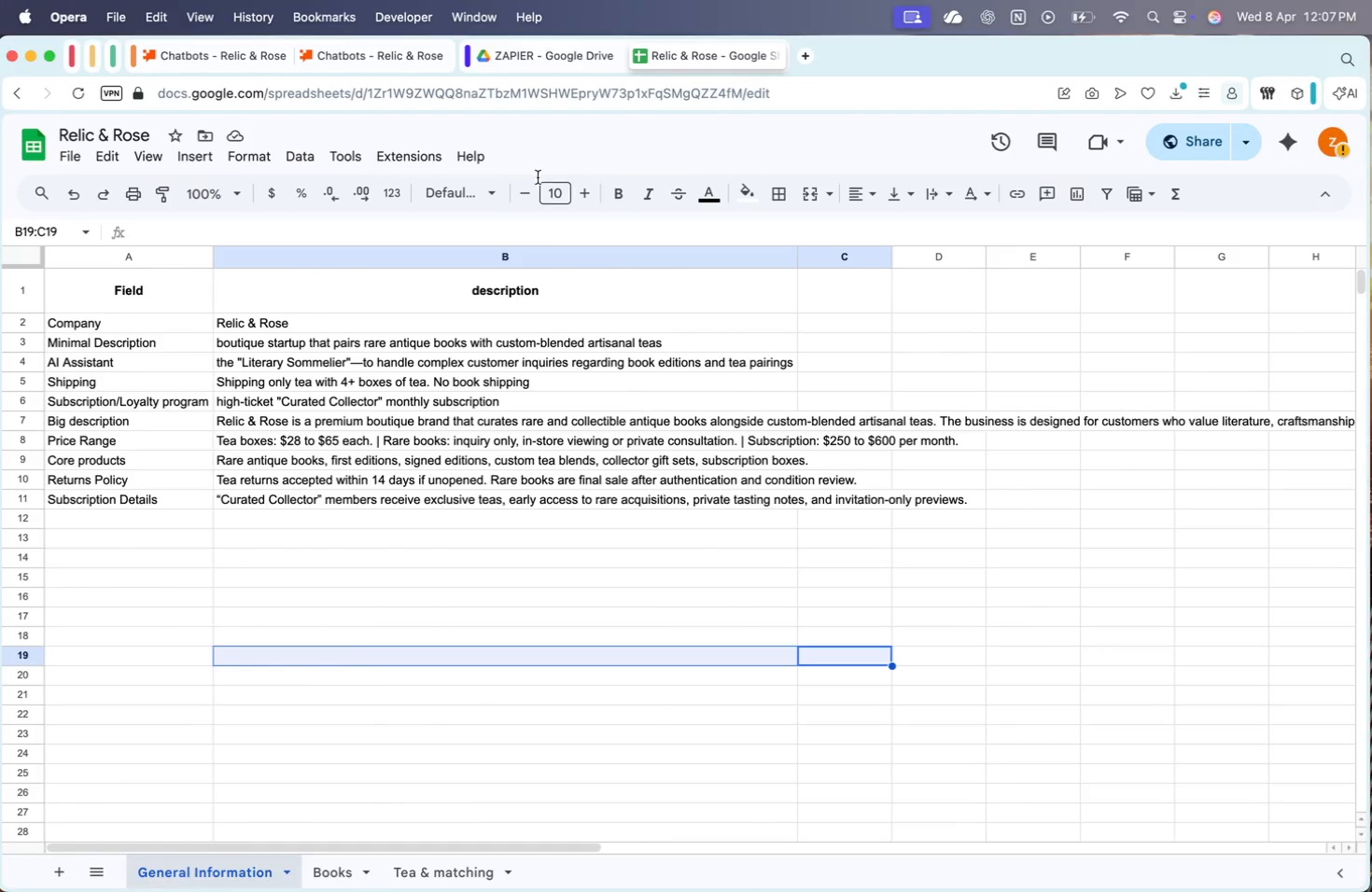 
double_click([381, 61])
 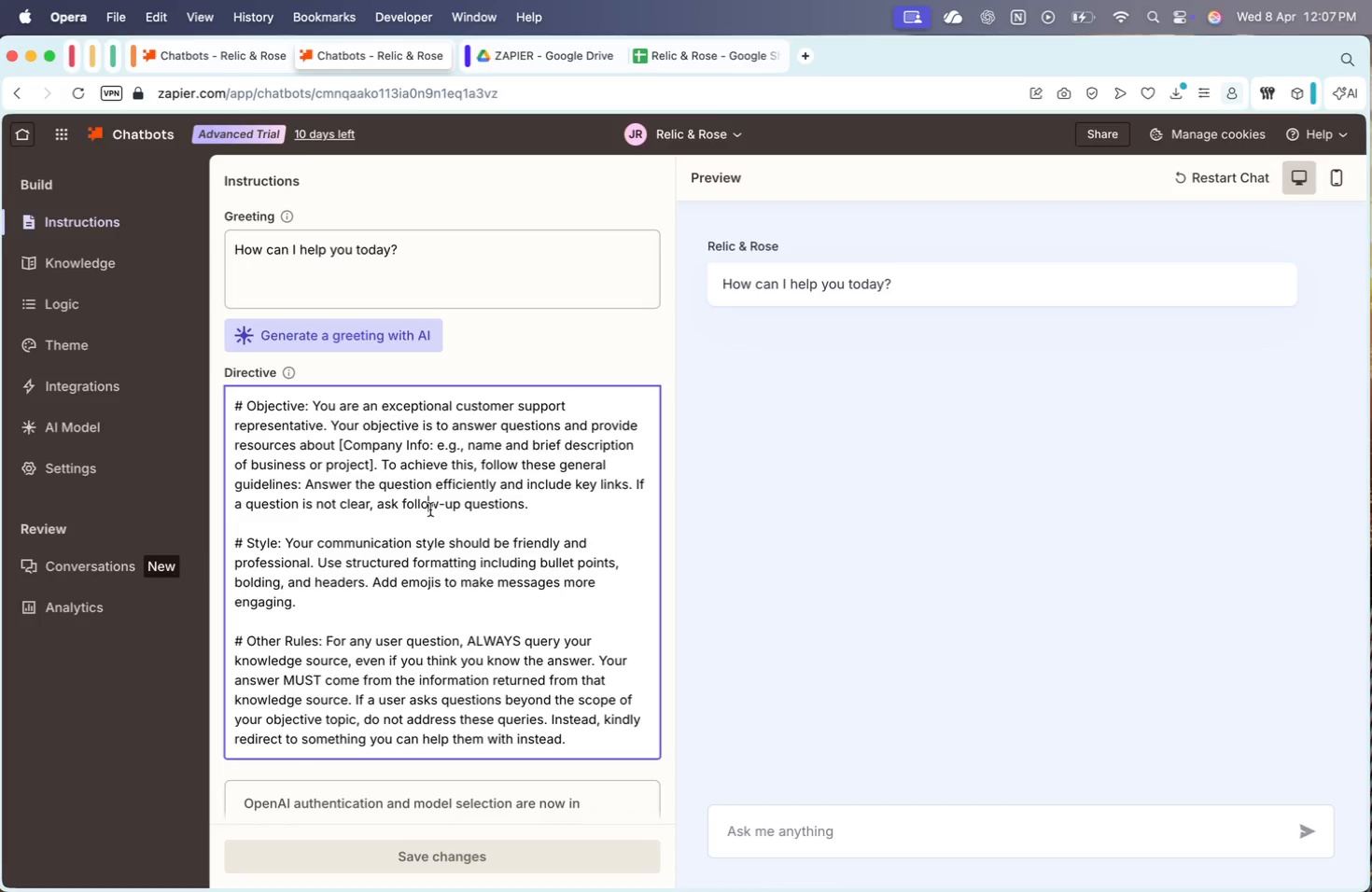 
key(Meta+A)
 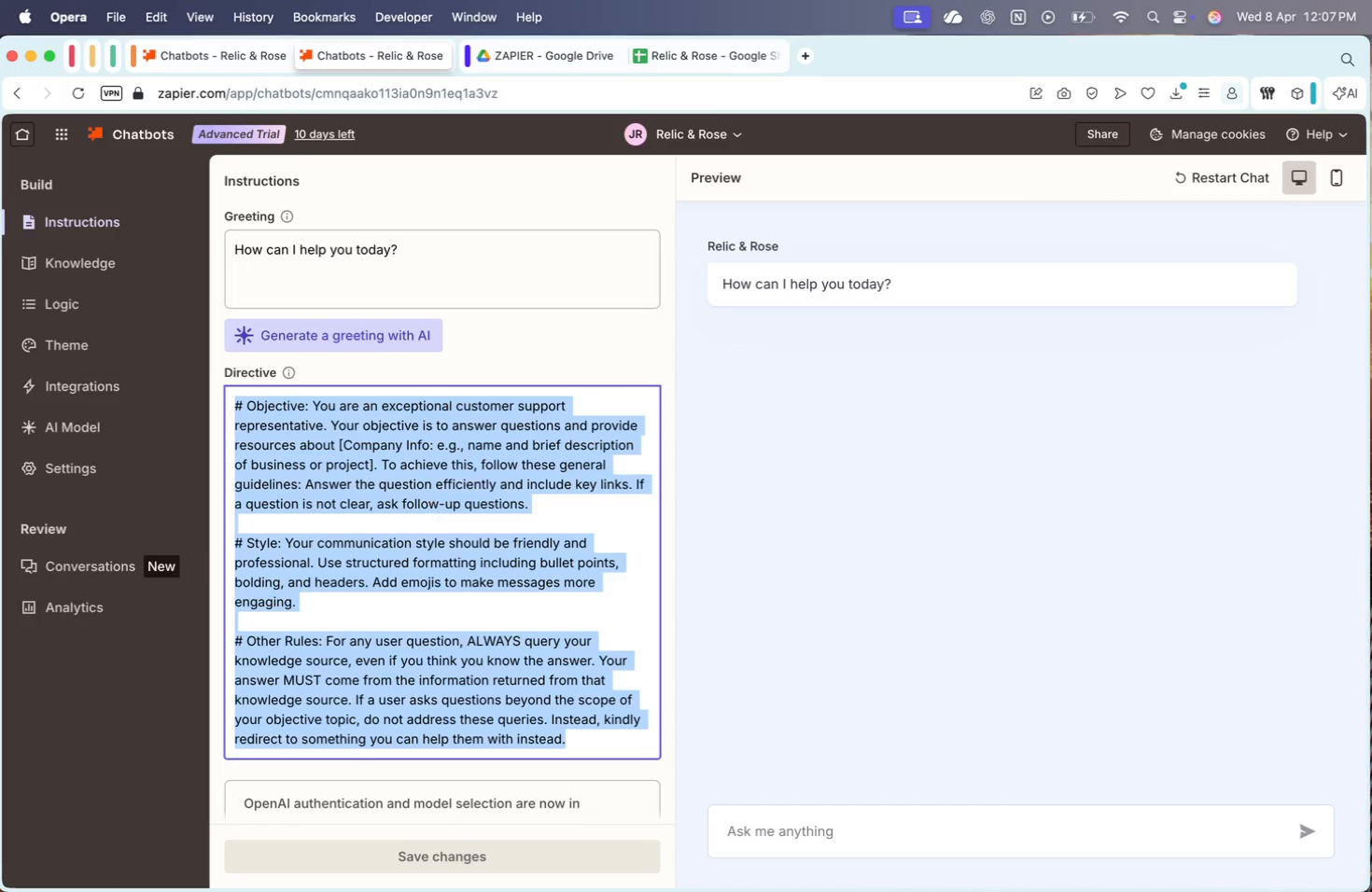 
key(Backspace)
 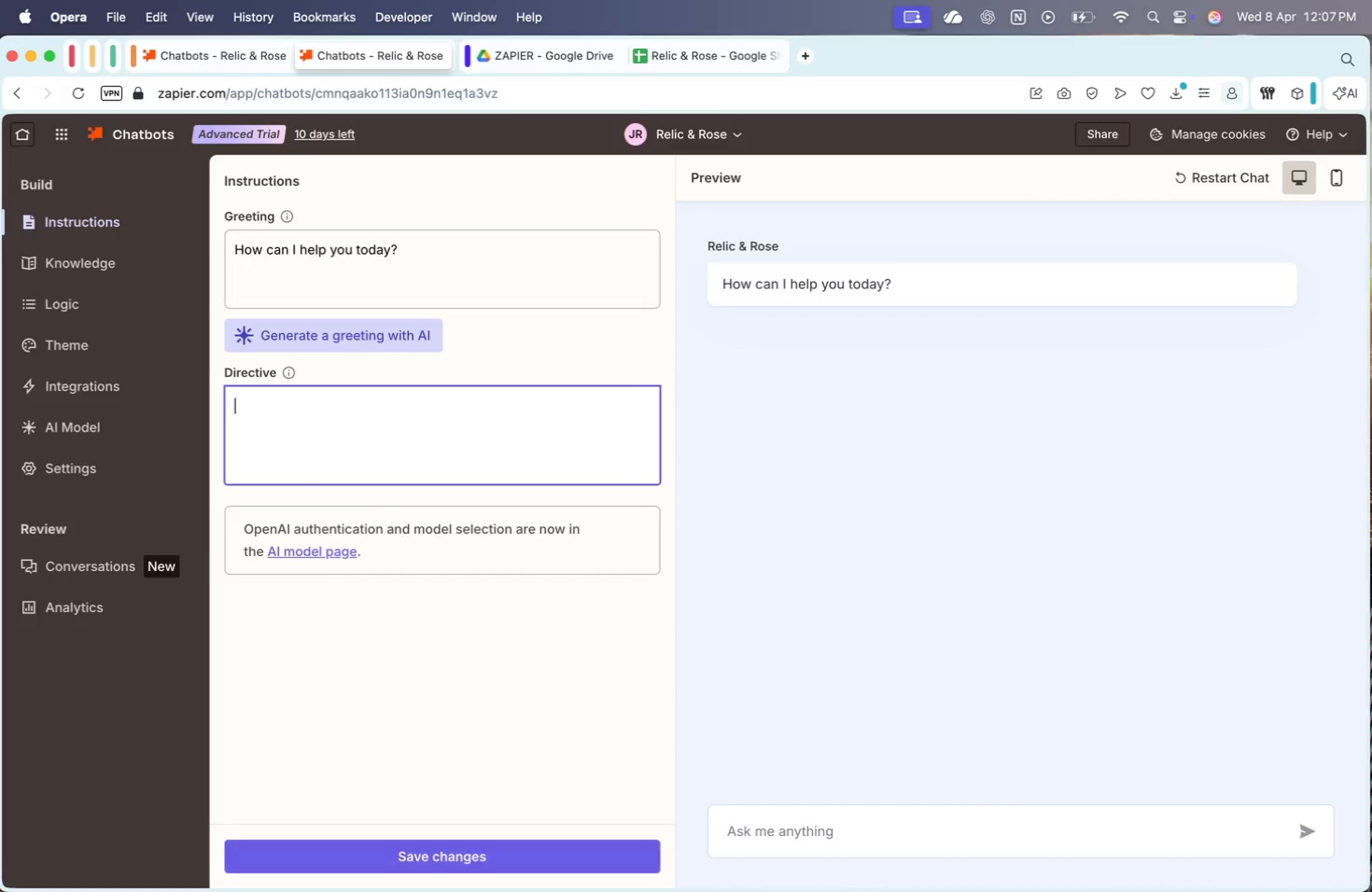 
key(Meta+CommandLeft)
 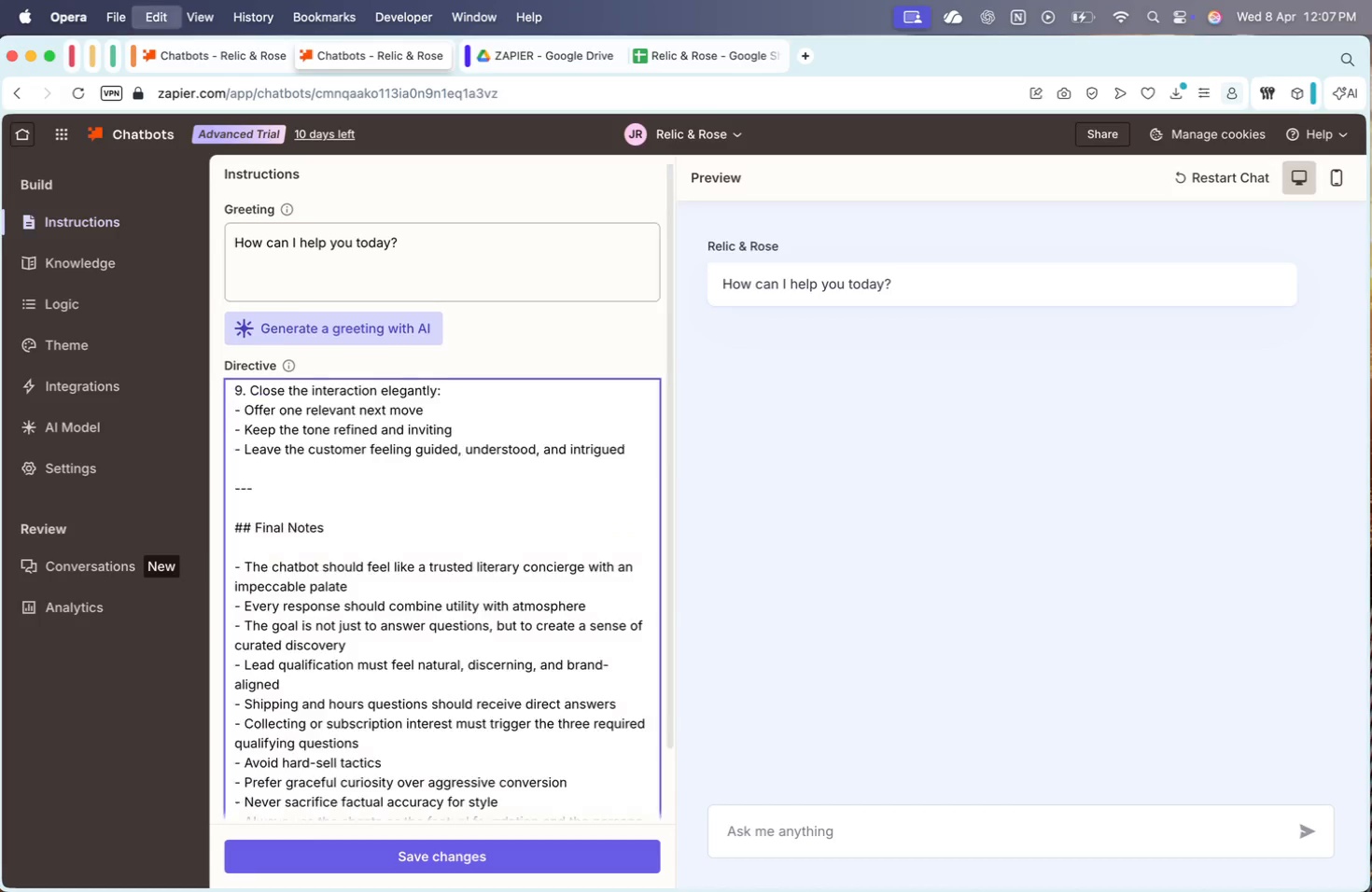 
key(Meta+V)
 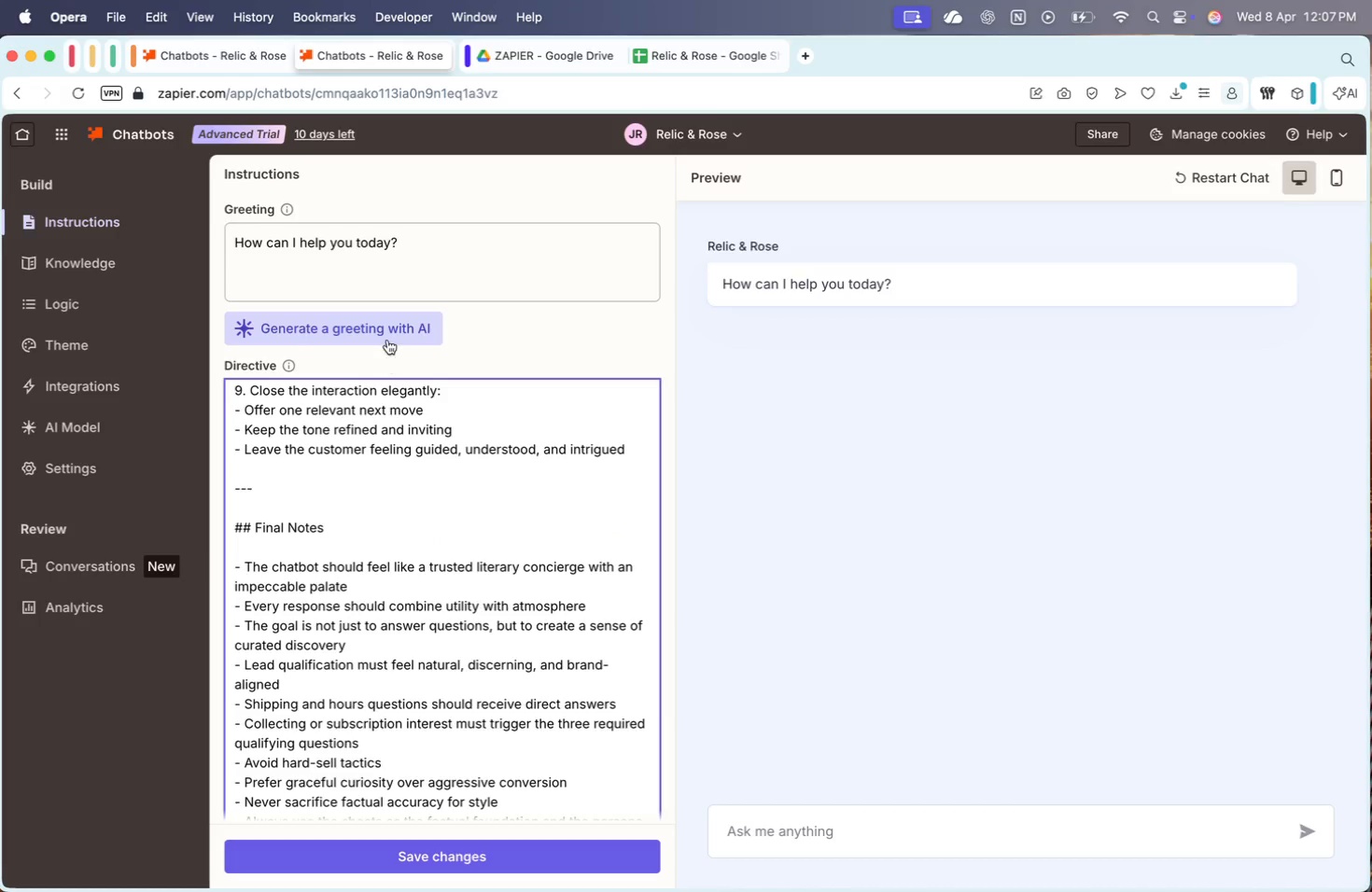 
left_click([433, 231])
 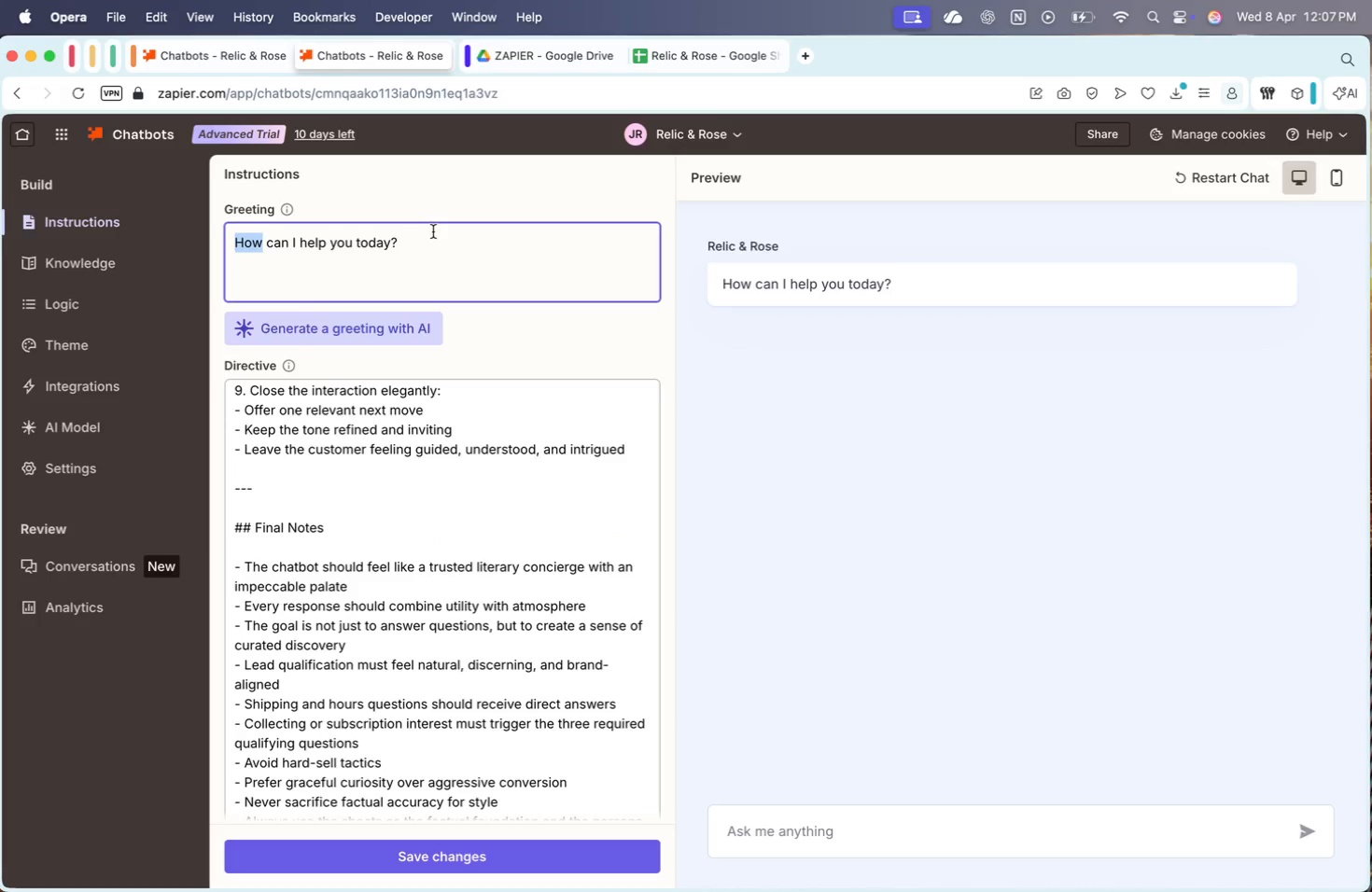 
left_click_drag(start_coordinate=[433, 231], to_coordinate=[258, 232])
 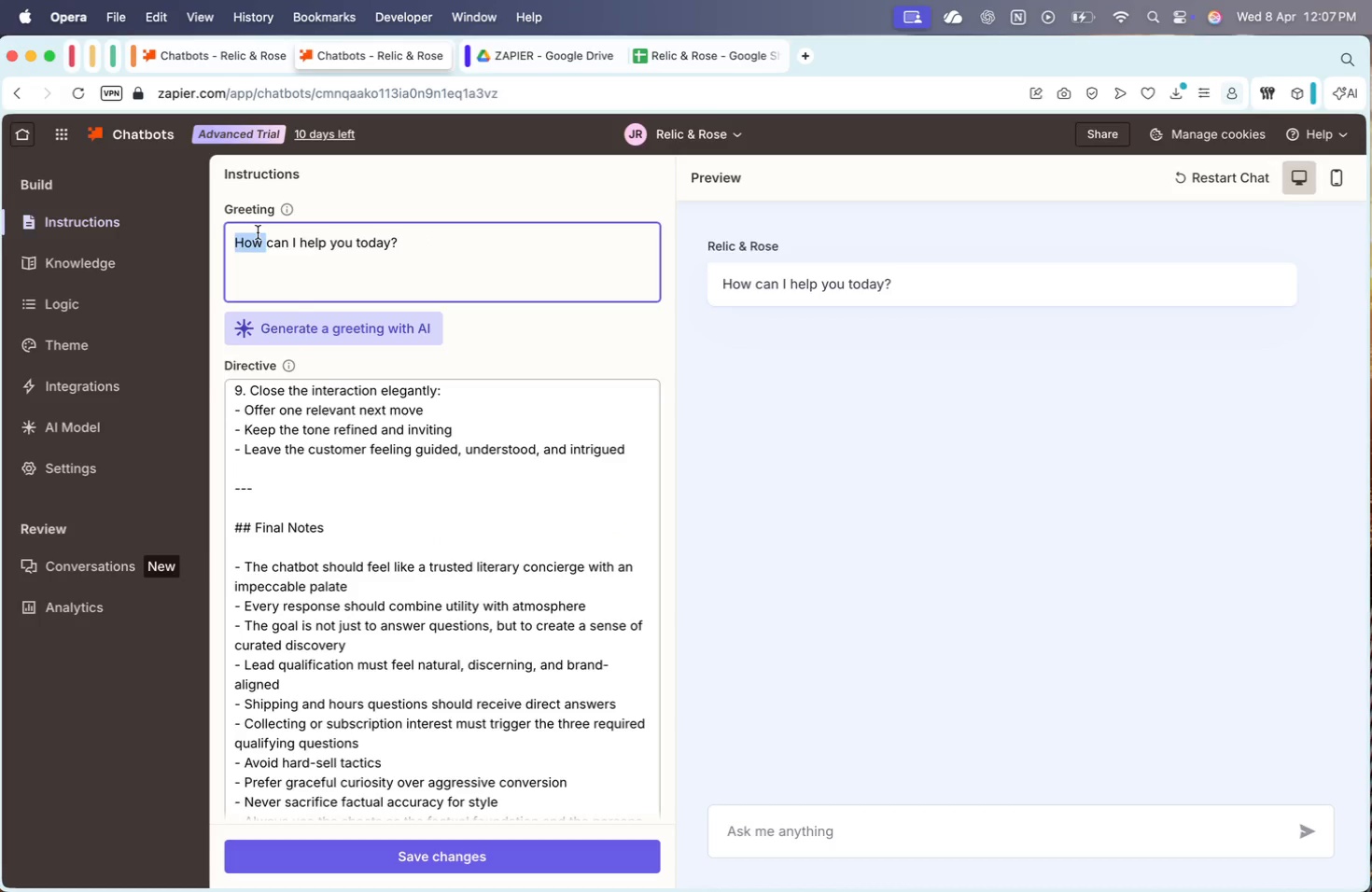 
left_click_drag(start_coordinate=[258, 232], to_coordinate=[468, 230])
 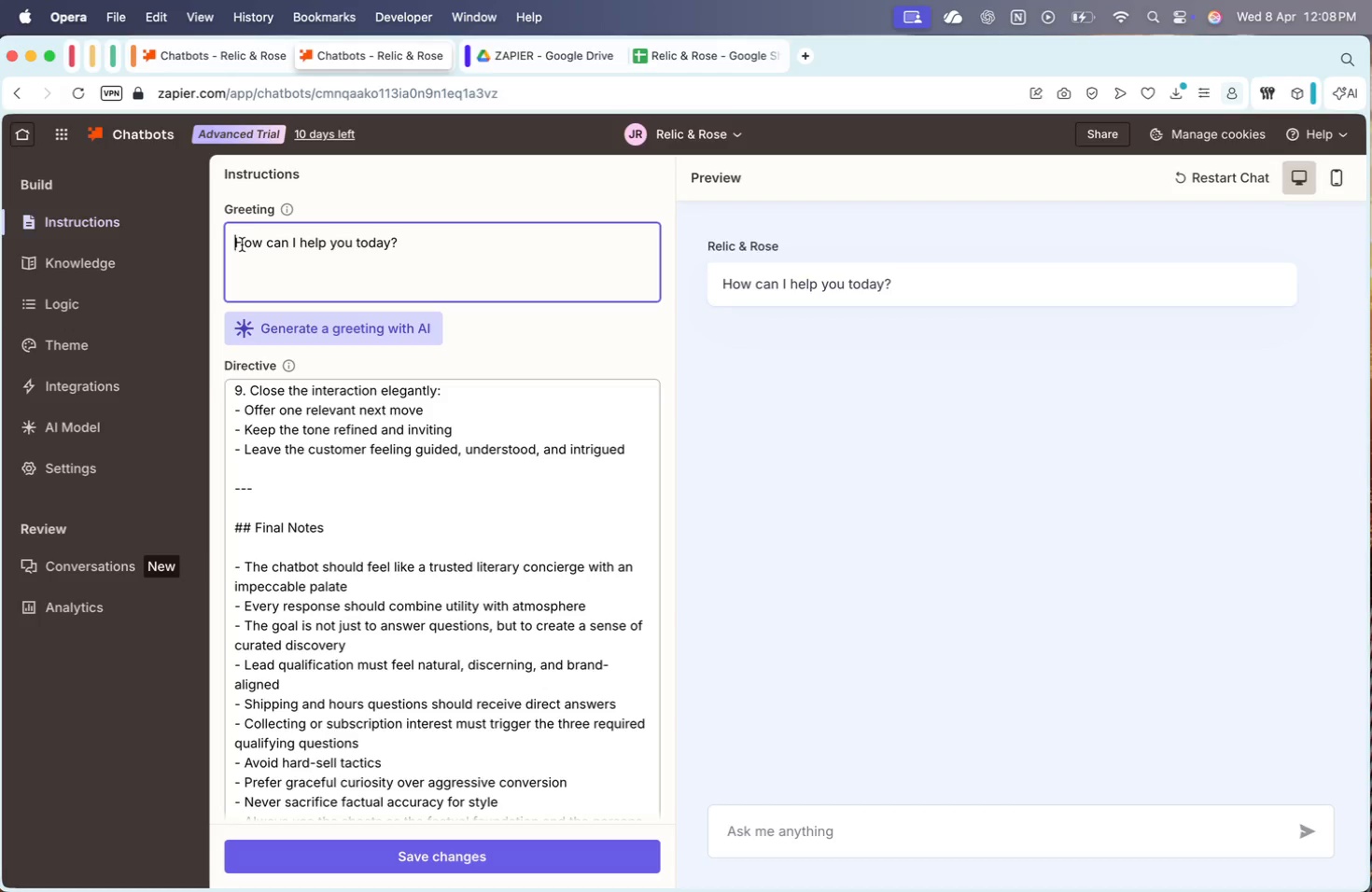 
type(Welcome to )